 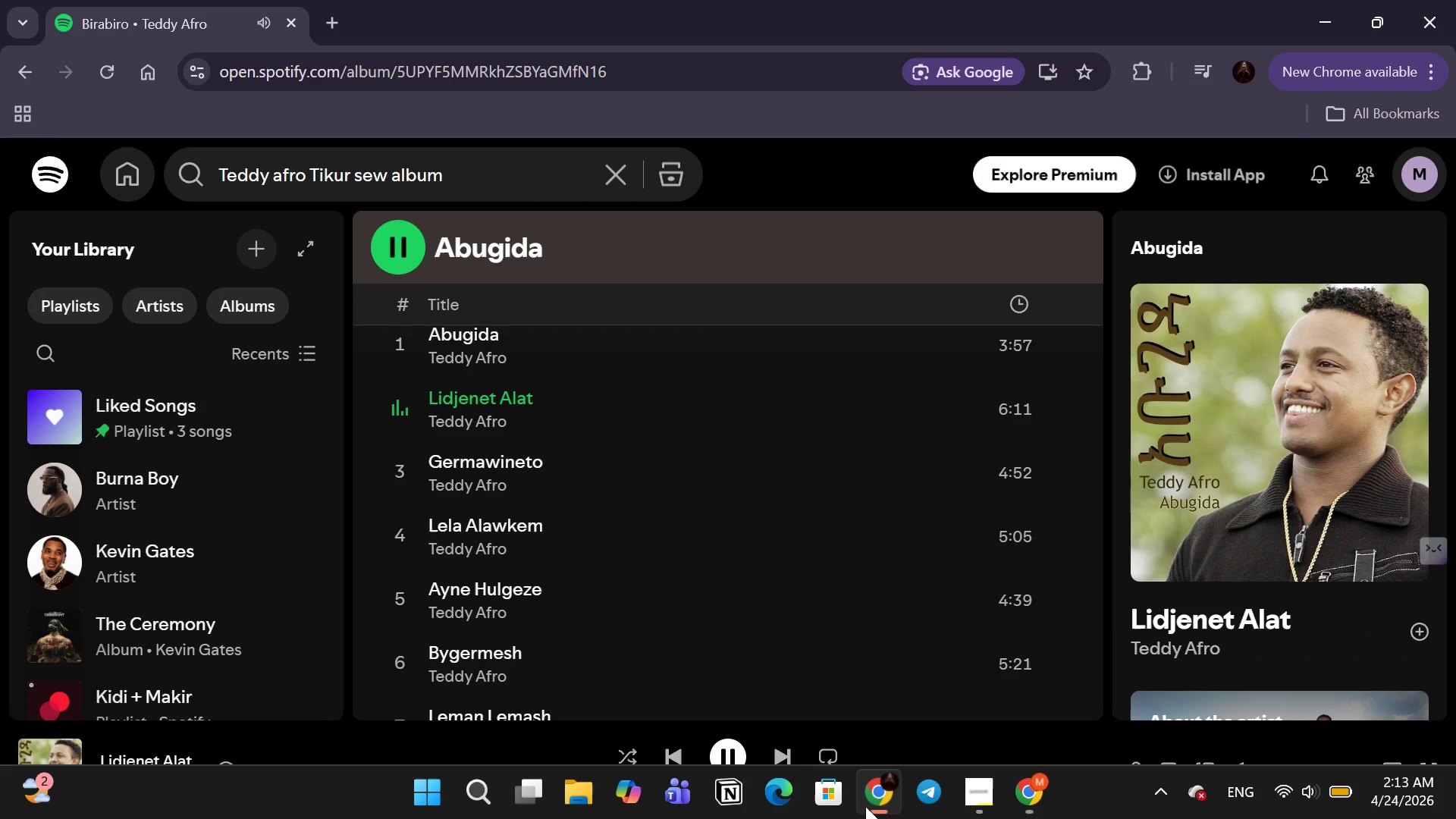 
left_click([721, 758])
 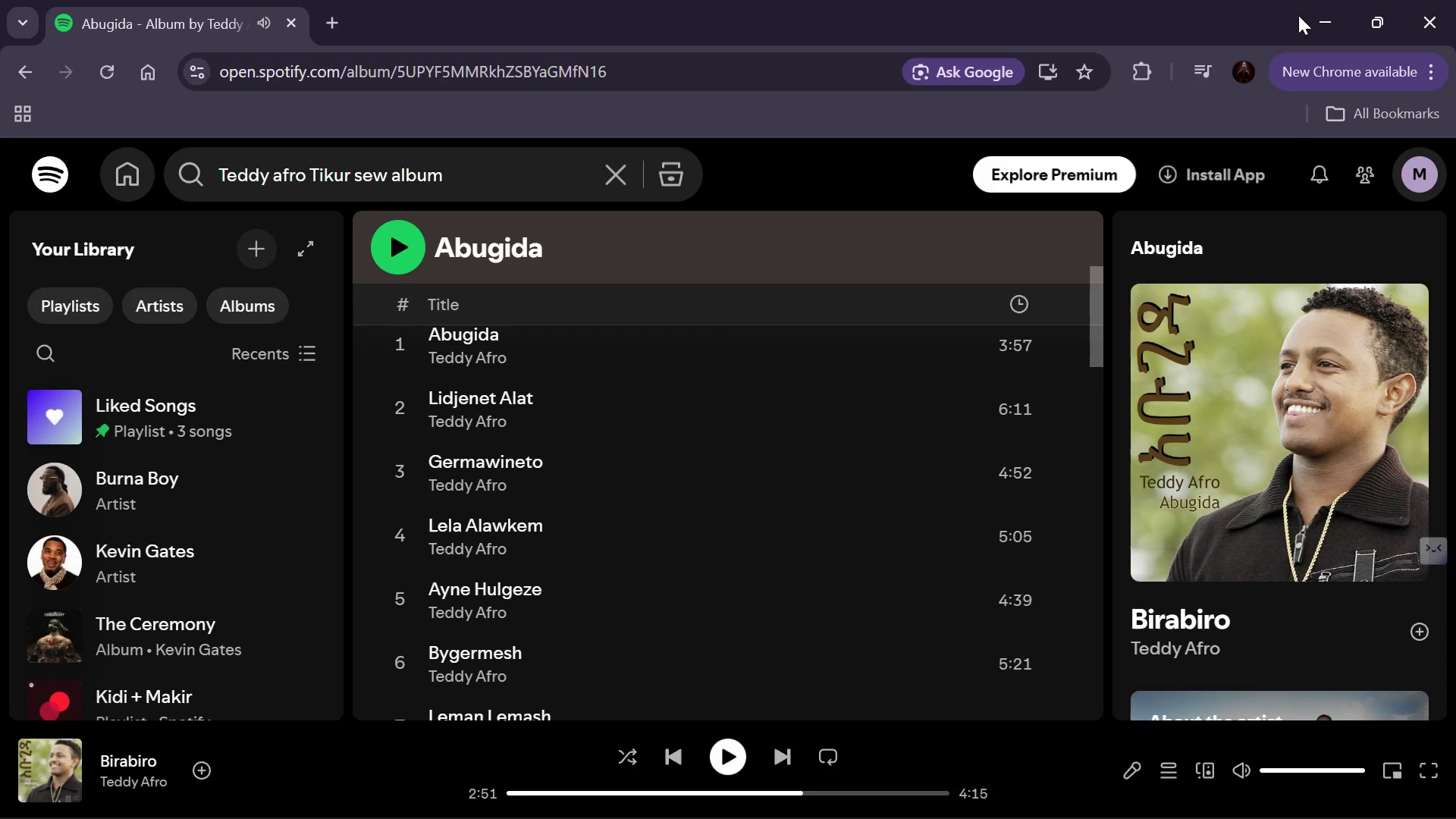 
left_click([1301, 15])
 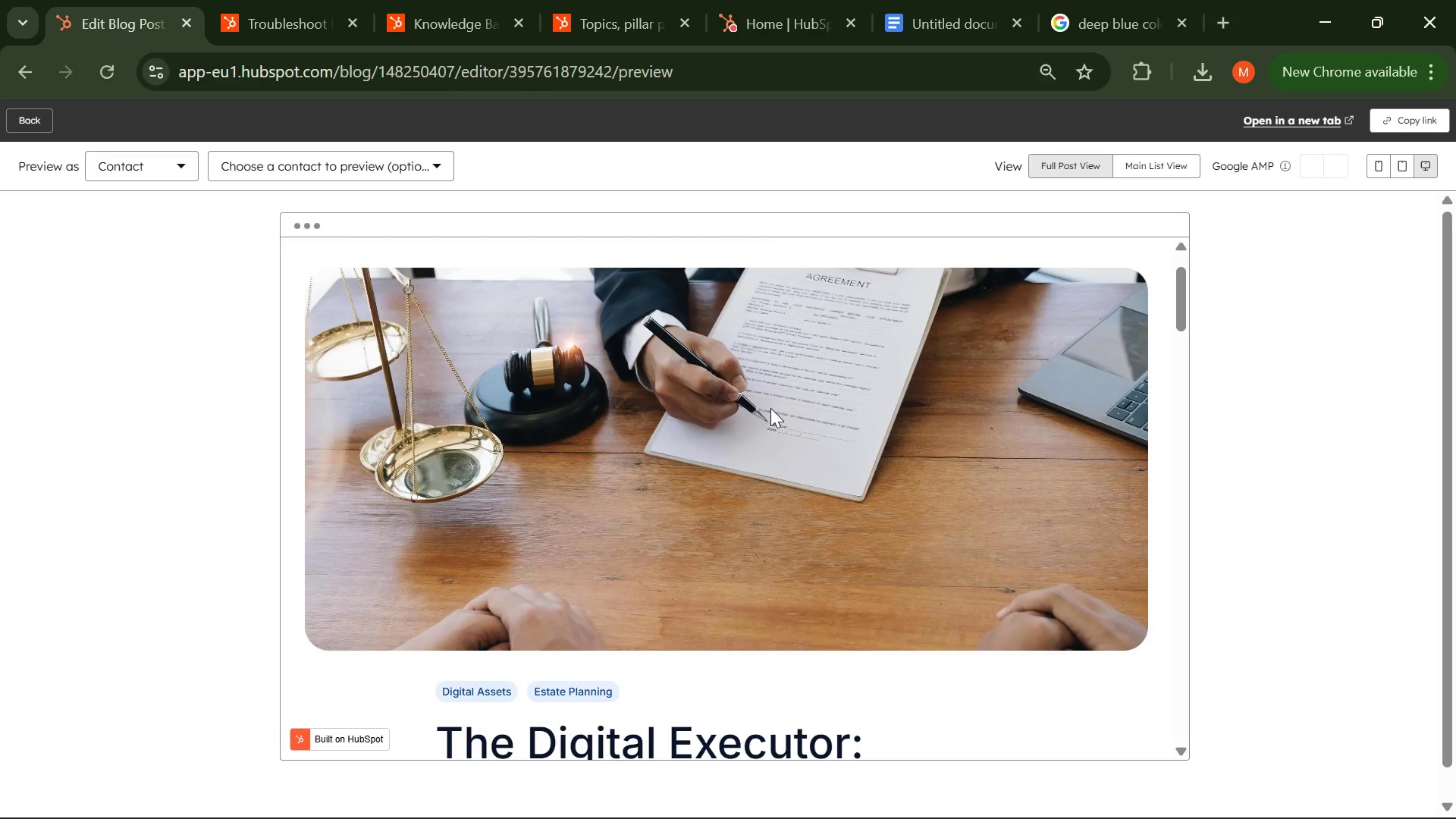 
wait(7.43)
 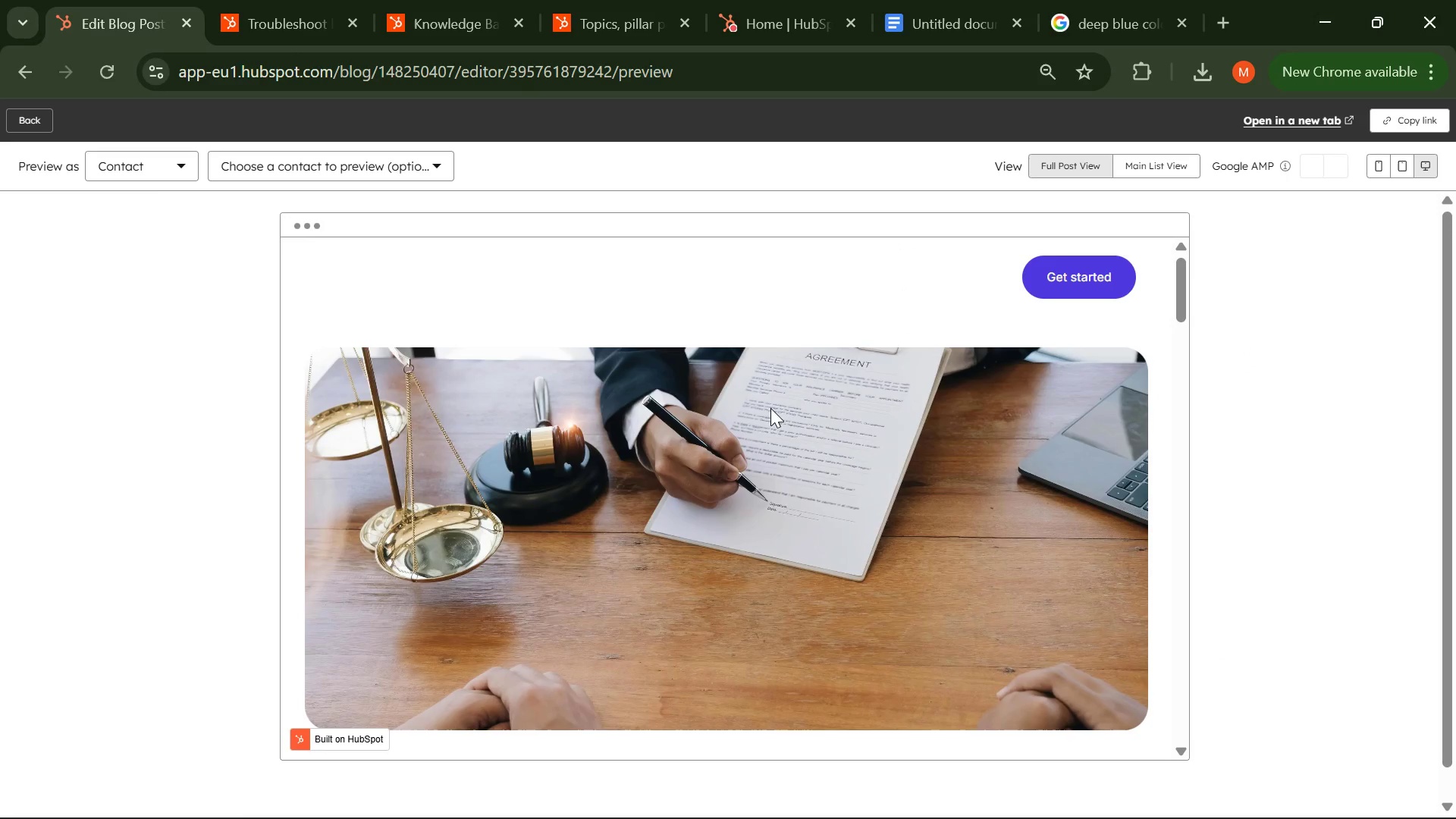 
mouse_move([1392, 168])
 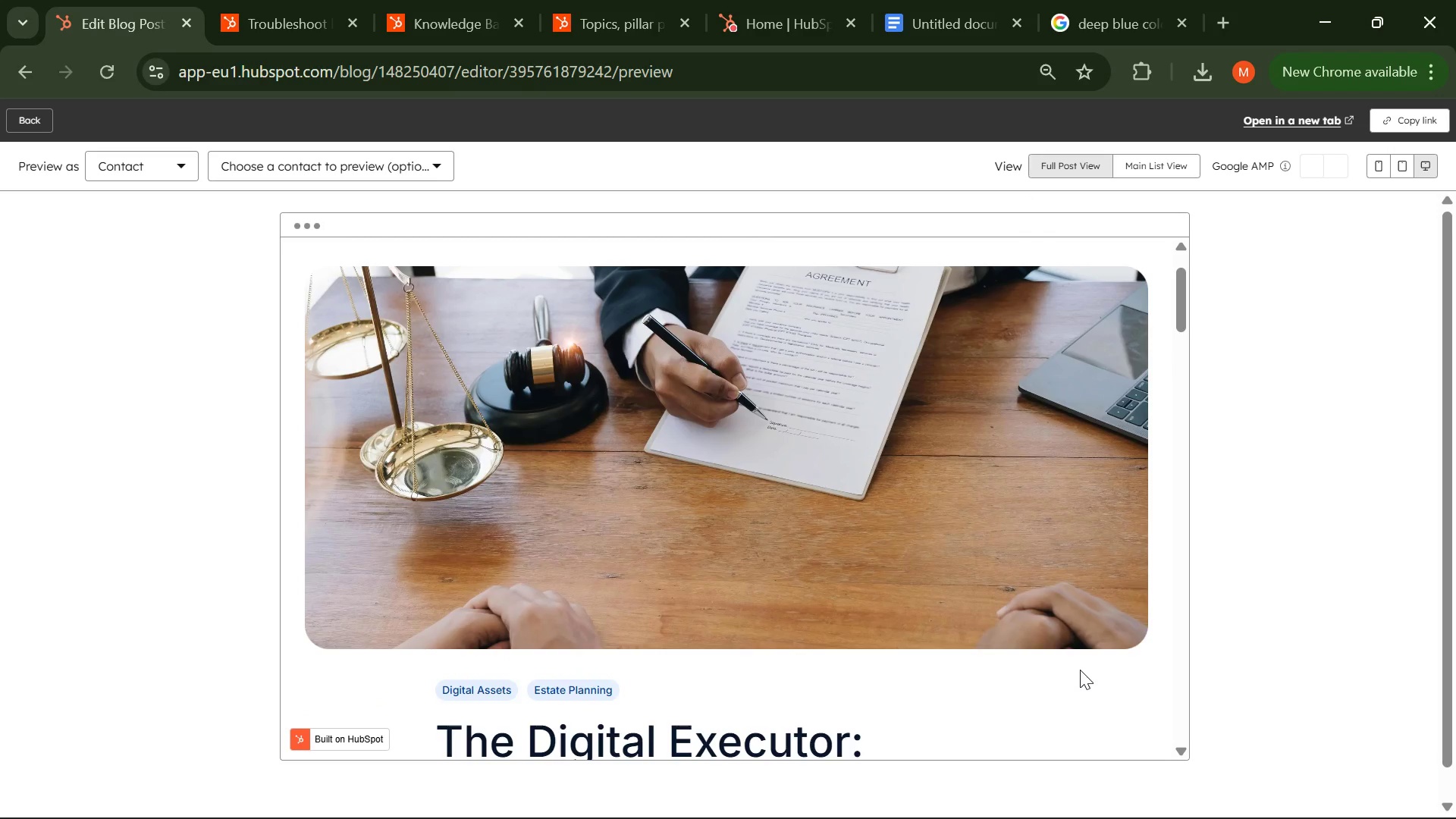 
key(PrintScreen)
 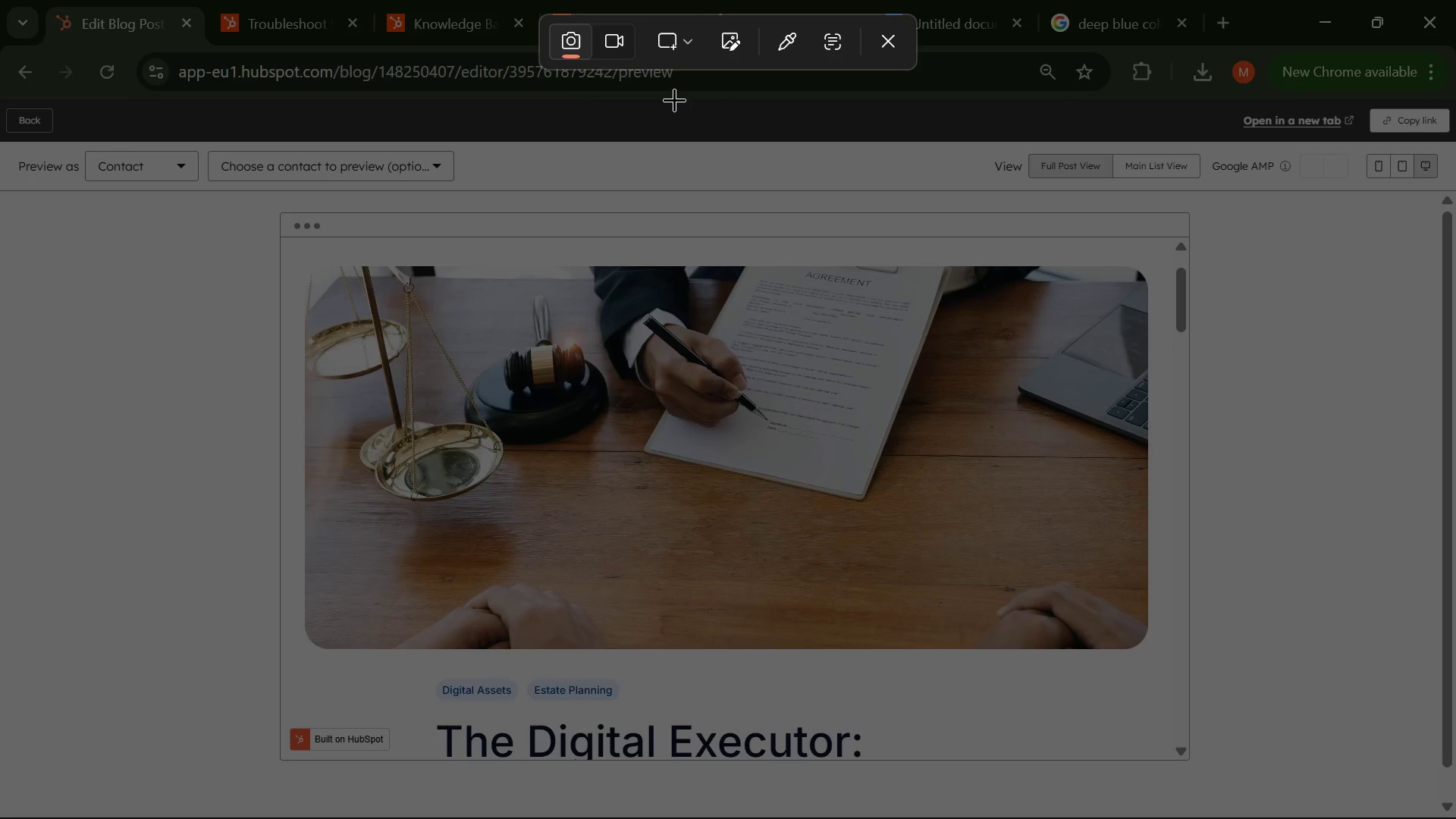 
left_click([610, 41])
 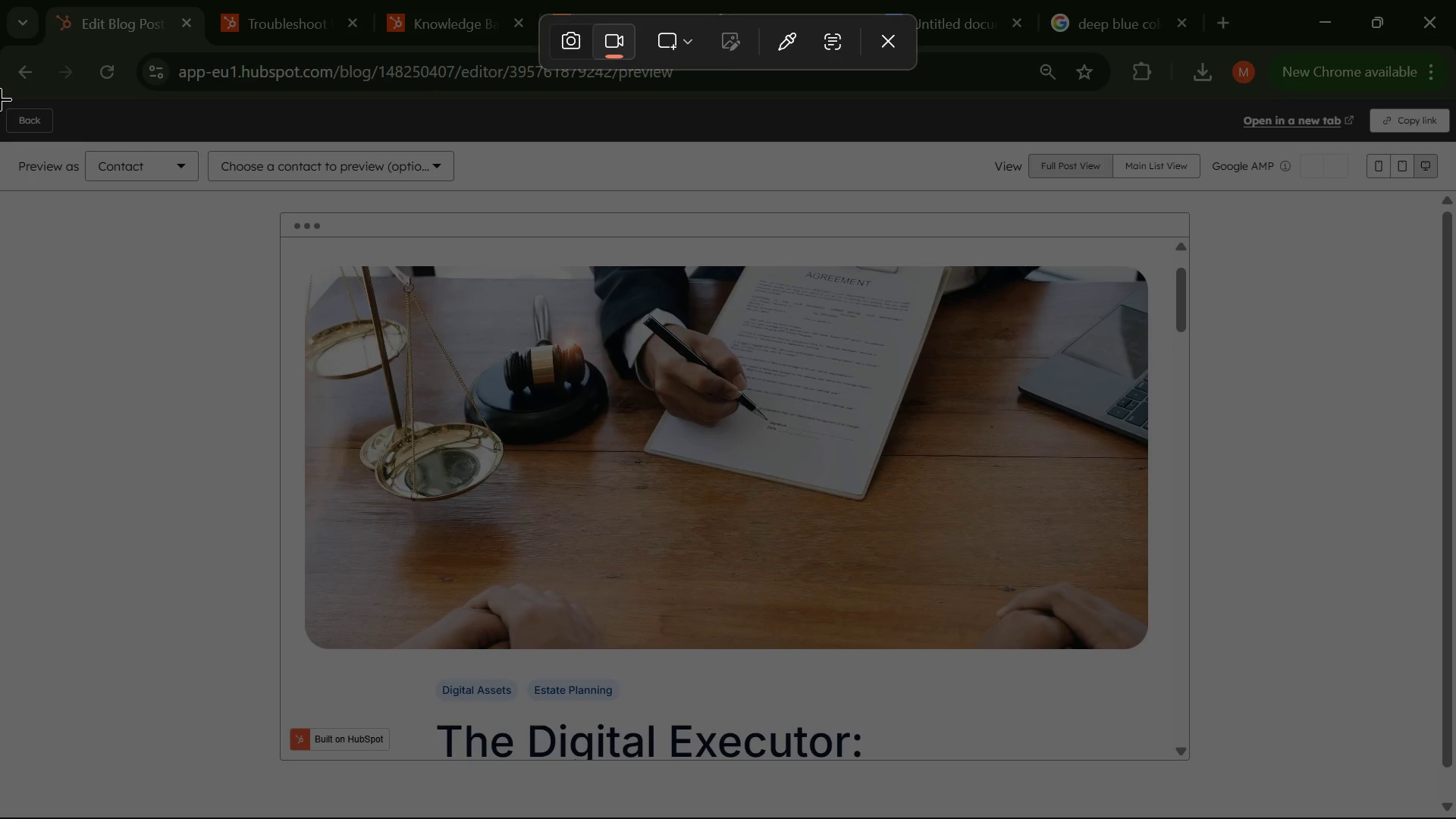 
left_click_drag(start_coordinate=[0, 99], to_coordinate=[1455, 818])
 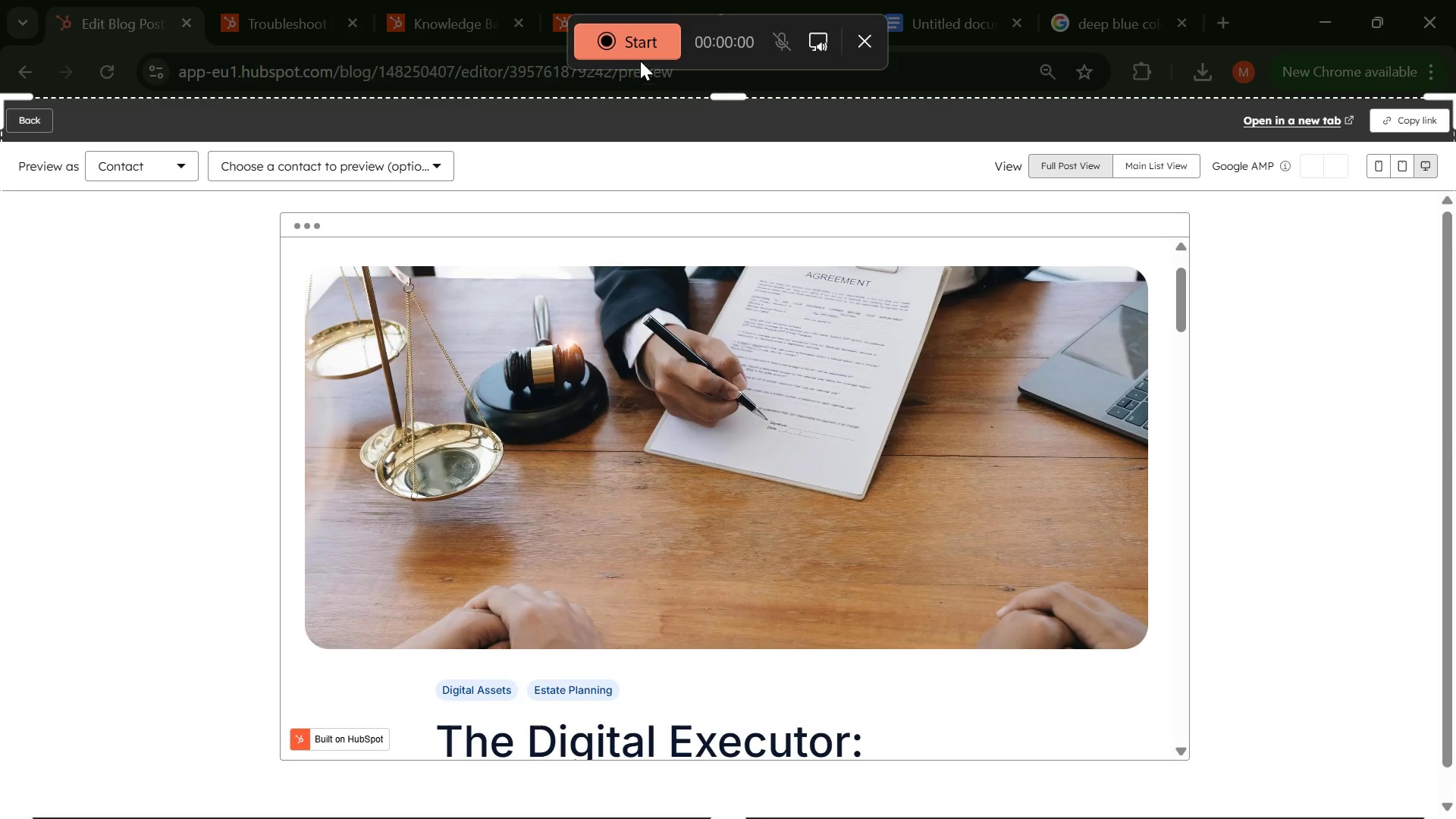 
left_click([639, 48])
 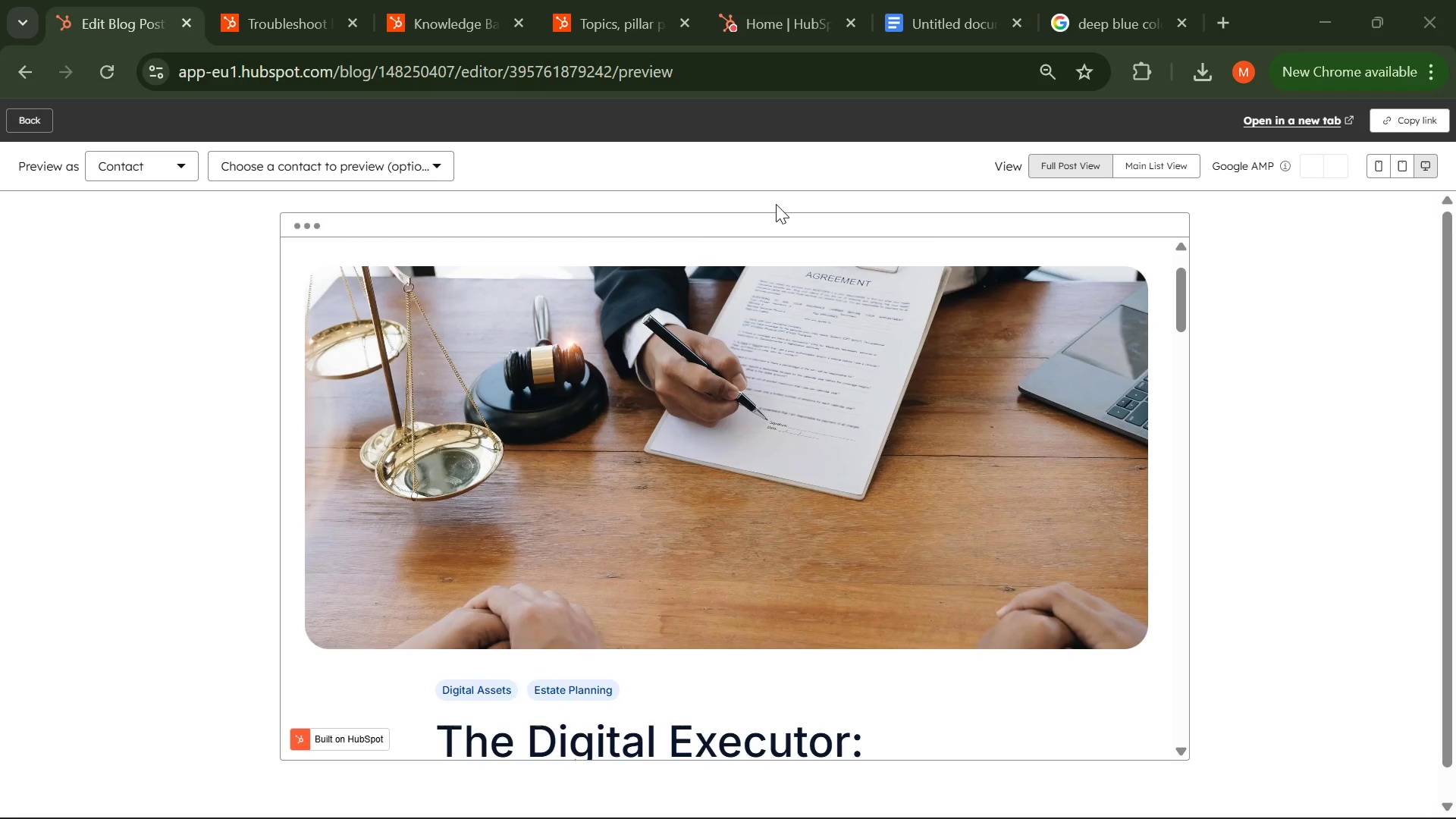 
wait(7.22)
 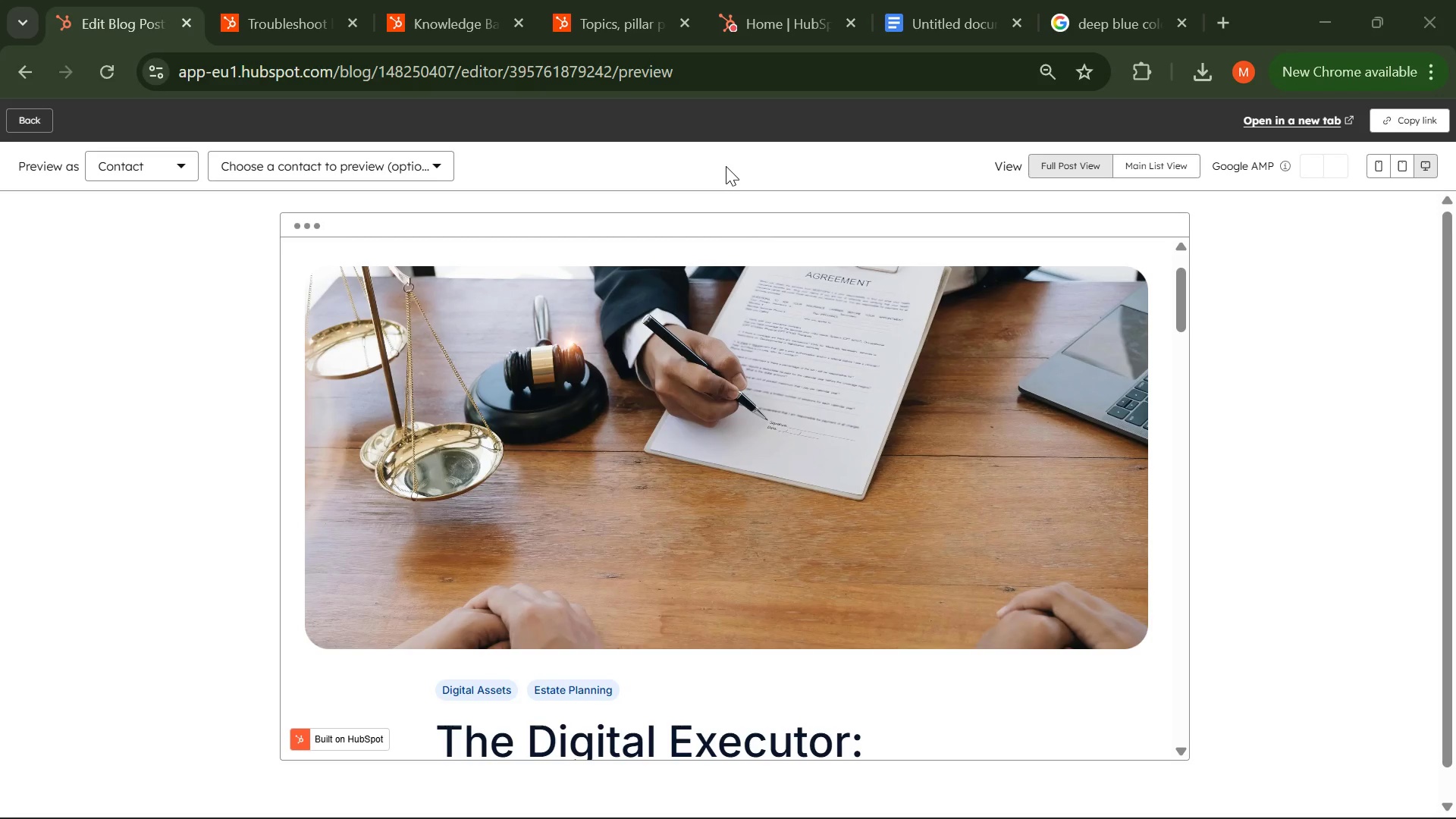 
scroll: coordinate [739, 393], scroll_direction: none, amount: 0.0
 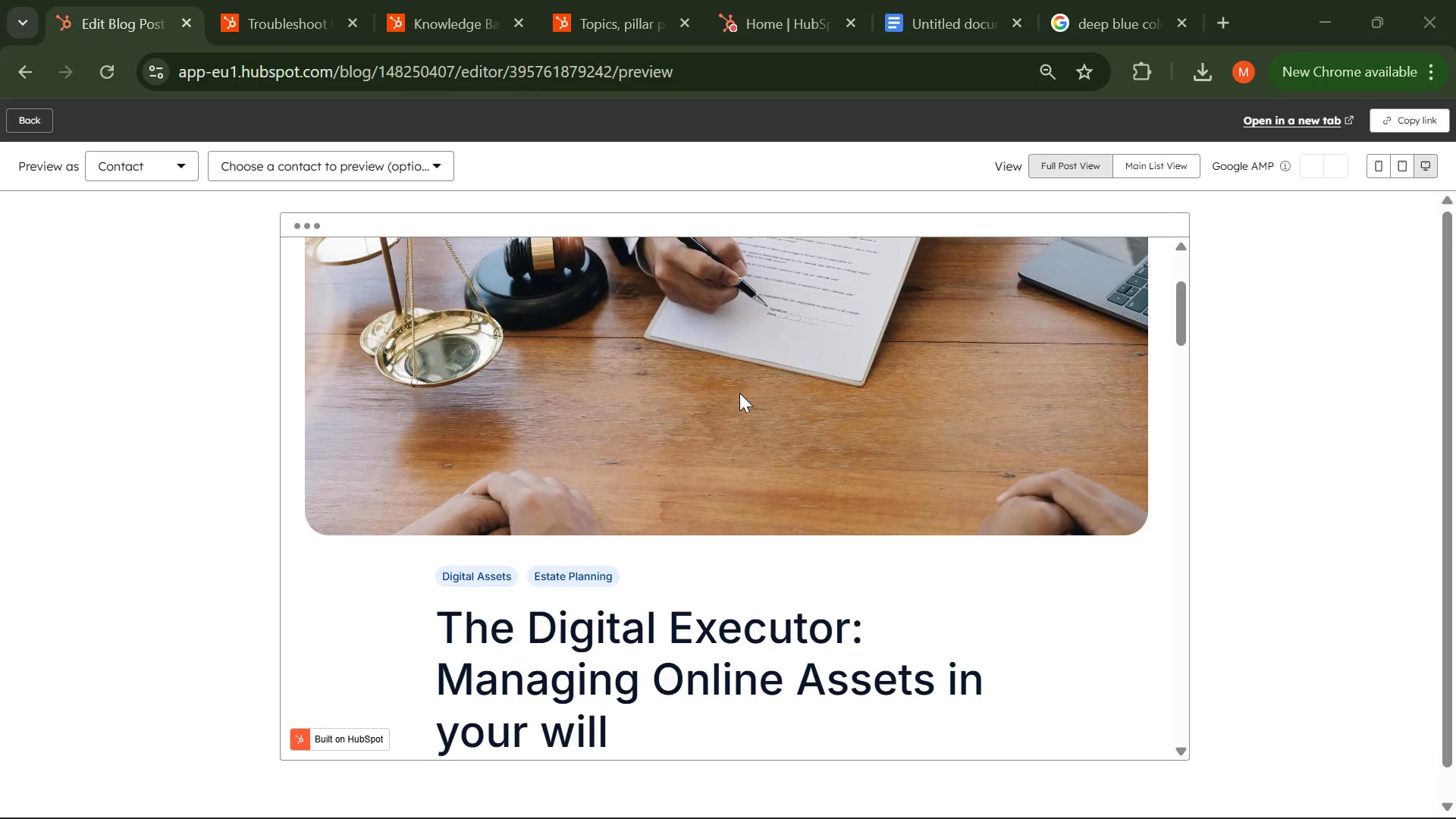 
scroll: coordinate [1091, 407], scroll_direction: down, amount: 8.0
 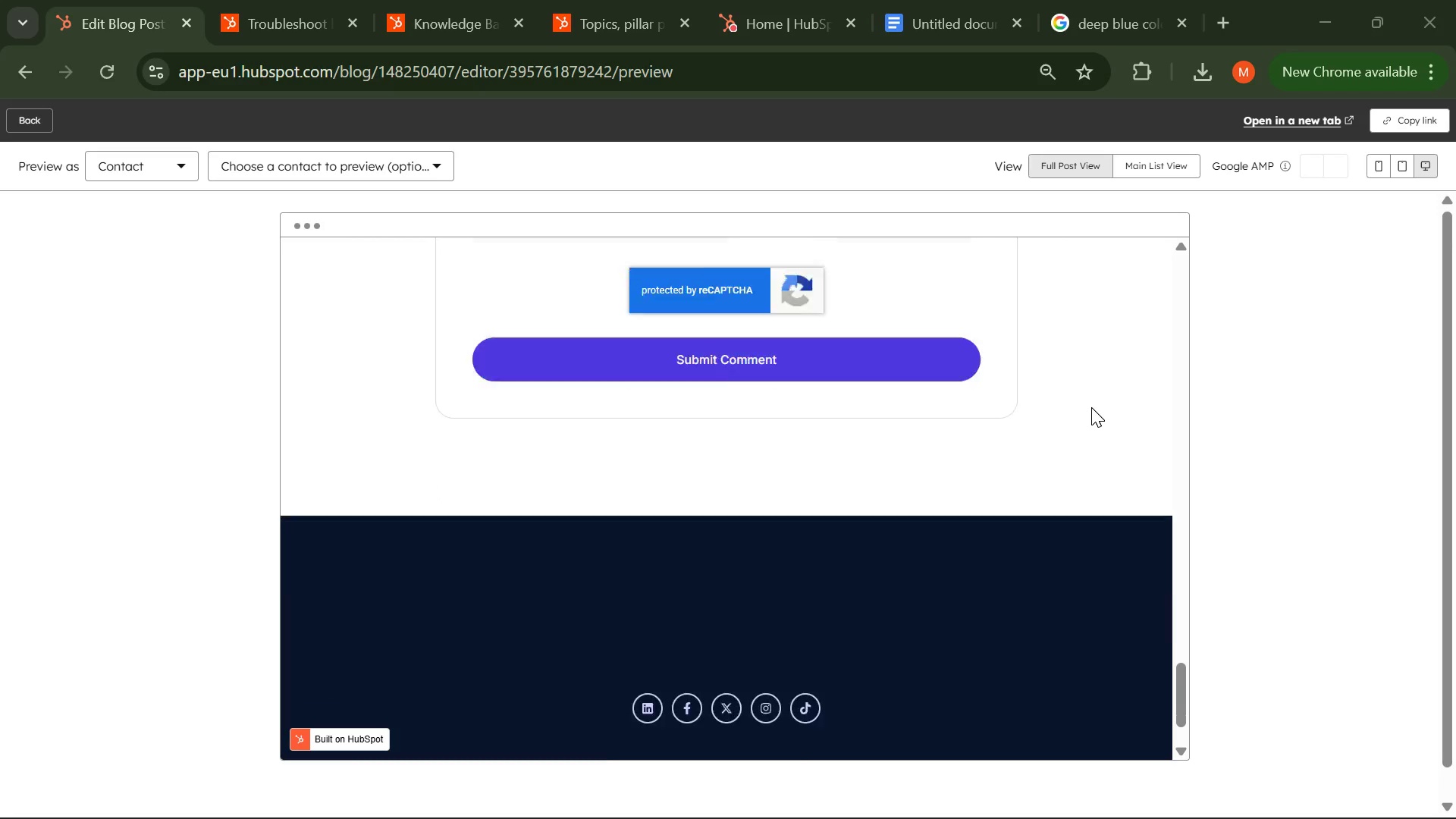 
scroll: coordinate [1091, 407], scroll_direction: up, amount: 33.0
 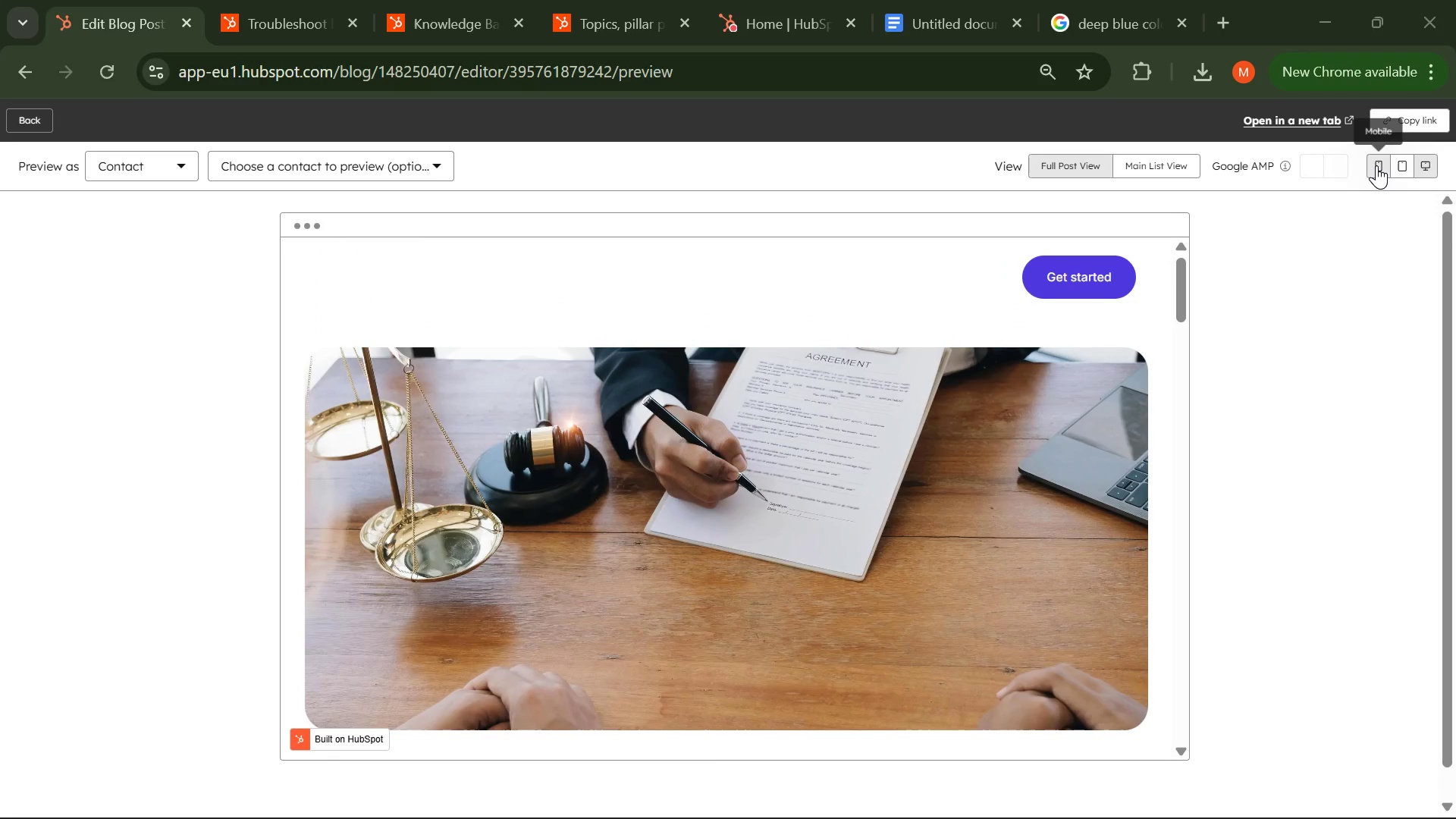 
left_click([1376, 165])